 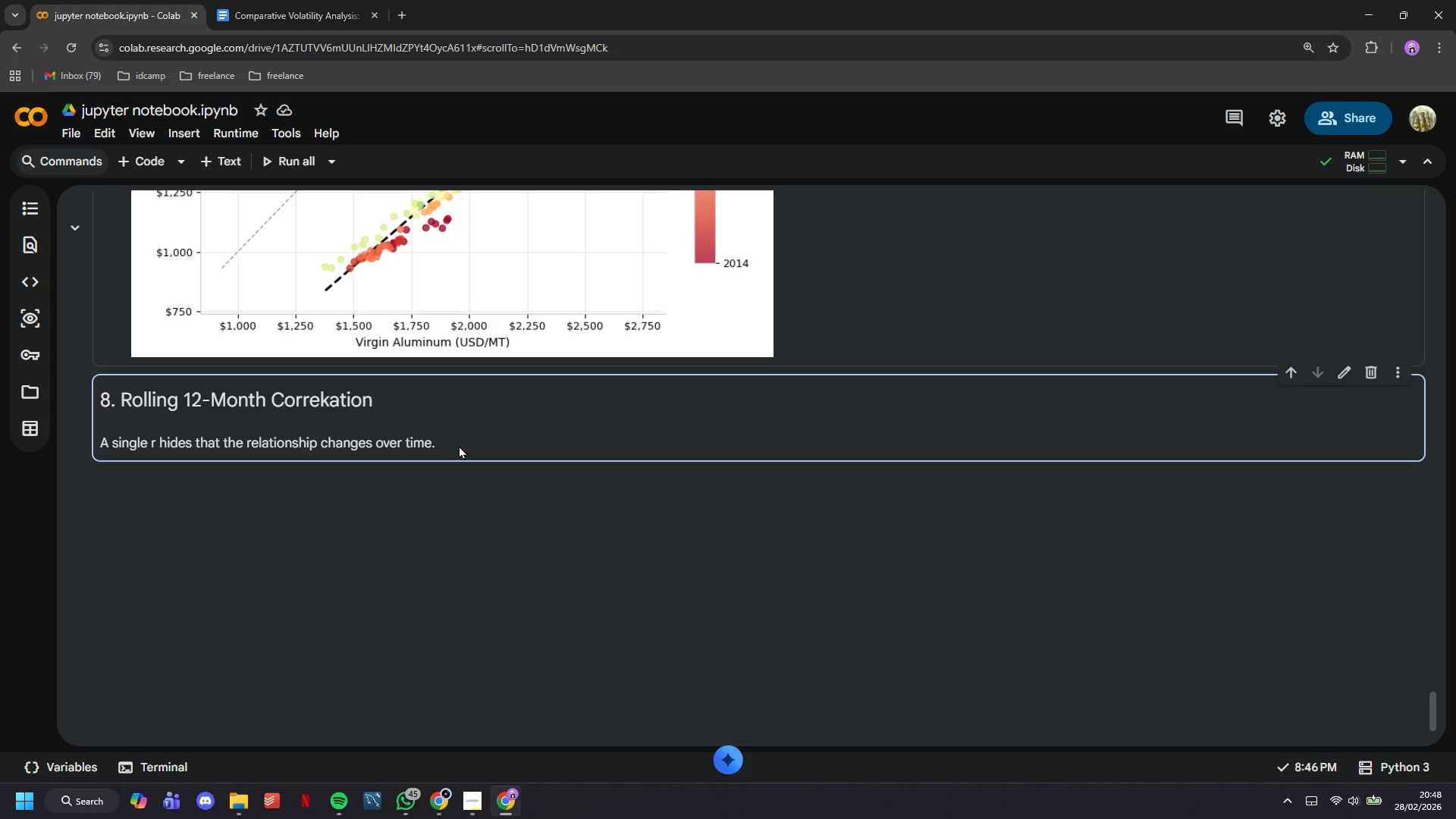 
double_click([459, 445])
 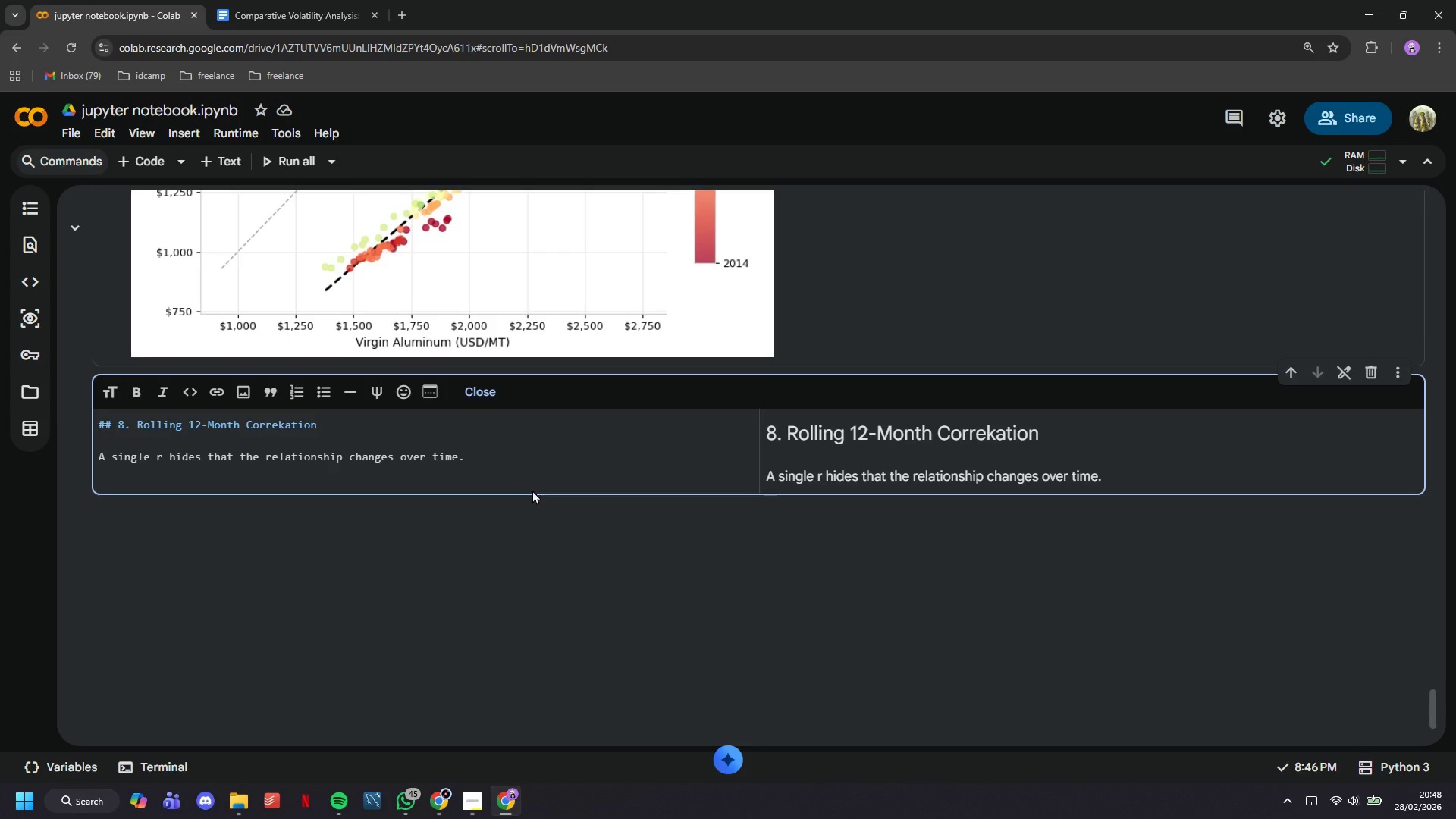 
type( In calm markets the w)
key(Backspace)
type(two series can diverge; during crises they spike toward 1.0. Low-correlation)
key(Backspace)
type(n wo)
key(Backspace)
type(idn)
key(Backspace)
key(Backspace)
type(ndows)
 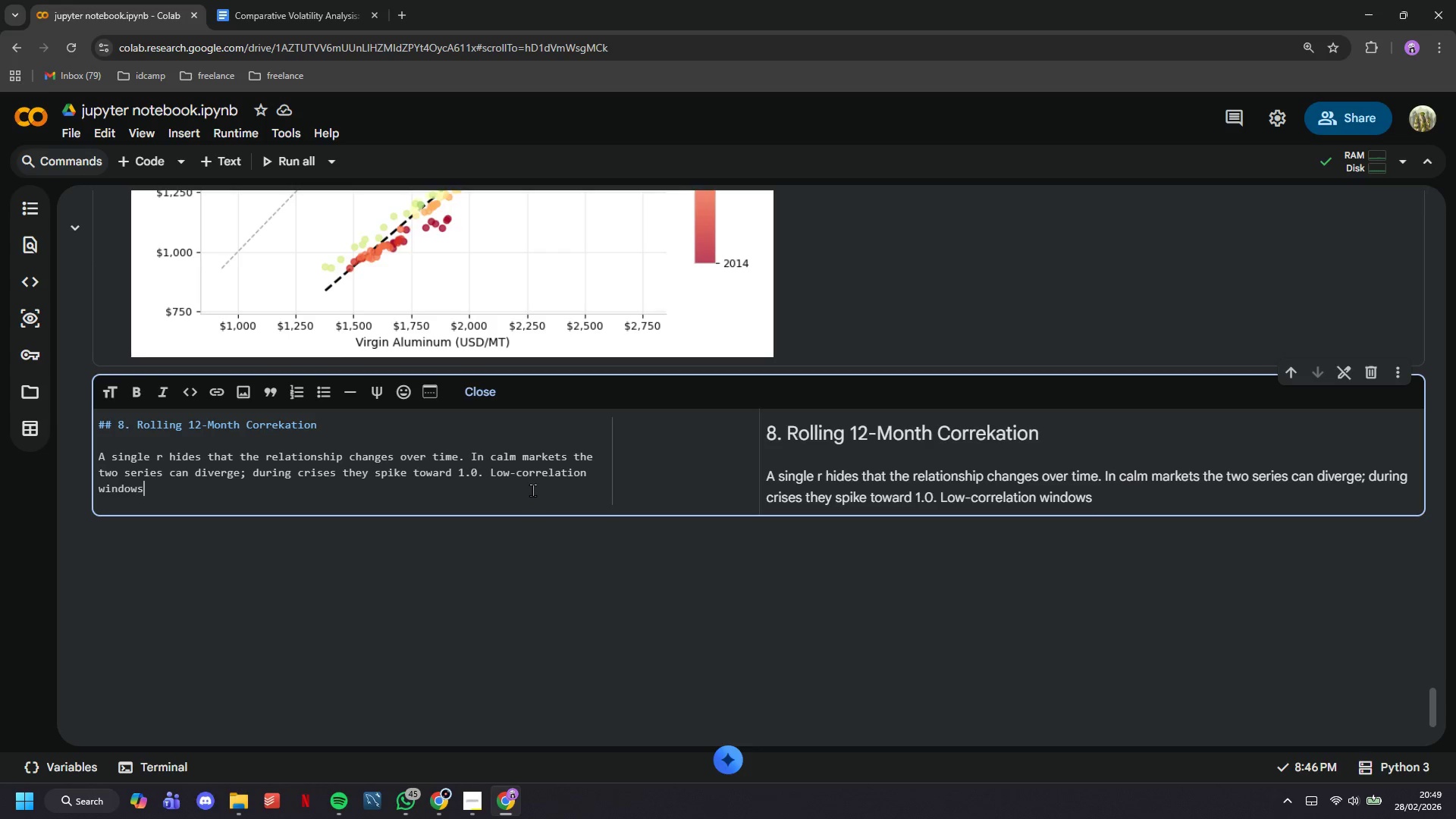 
wait(26.19)
 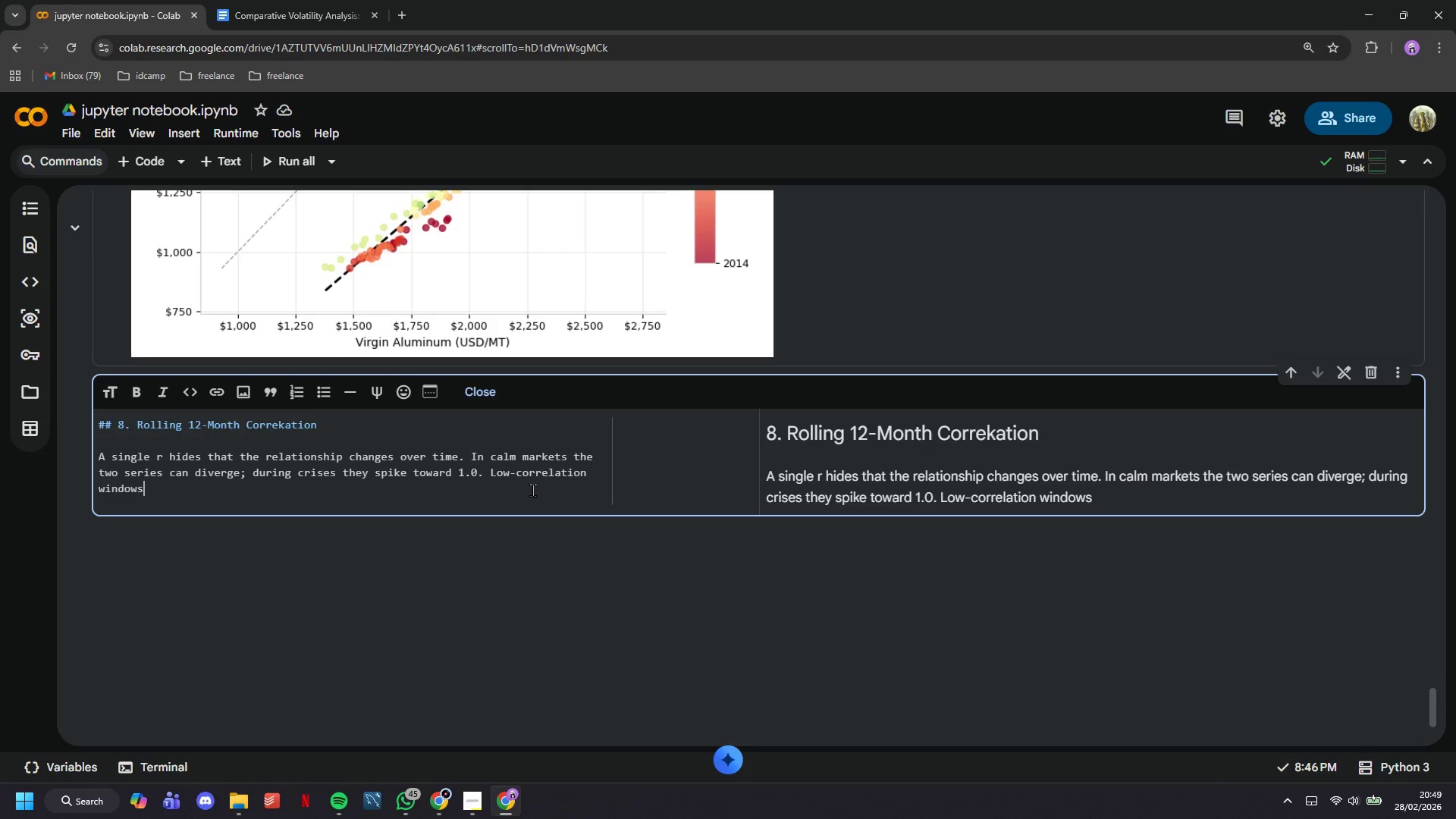 
type( (r < 0.5) are where scrap is pricing independently - potential)
 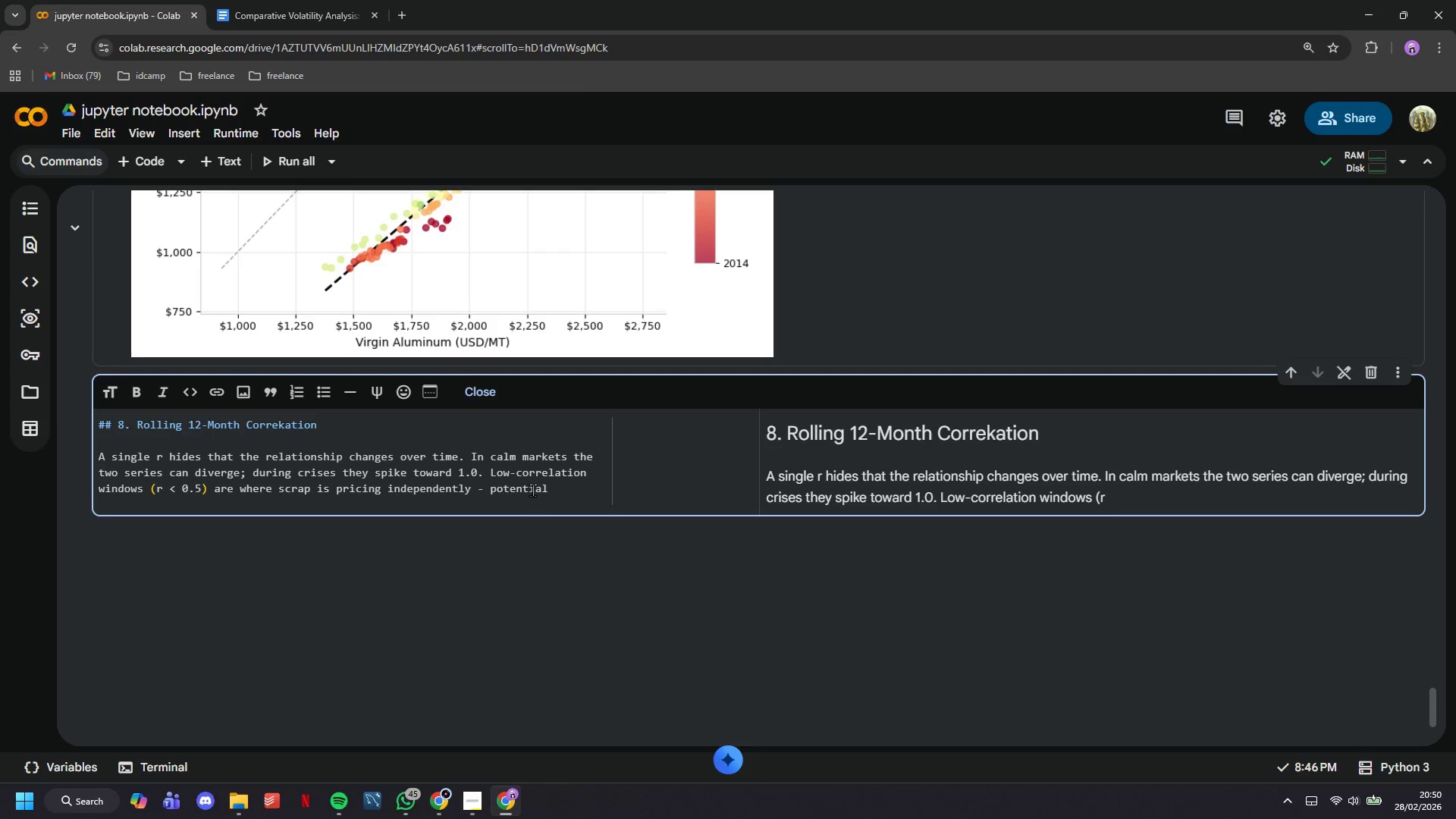 
wait(14.22)
 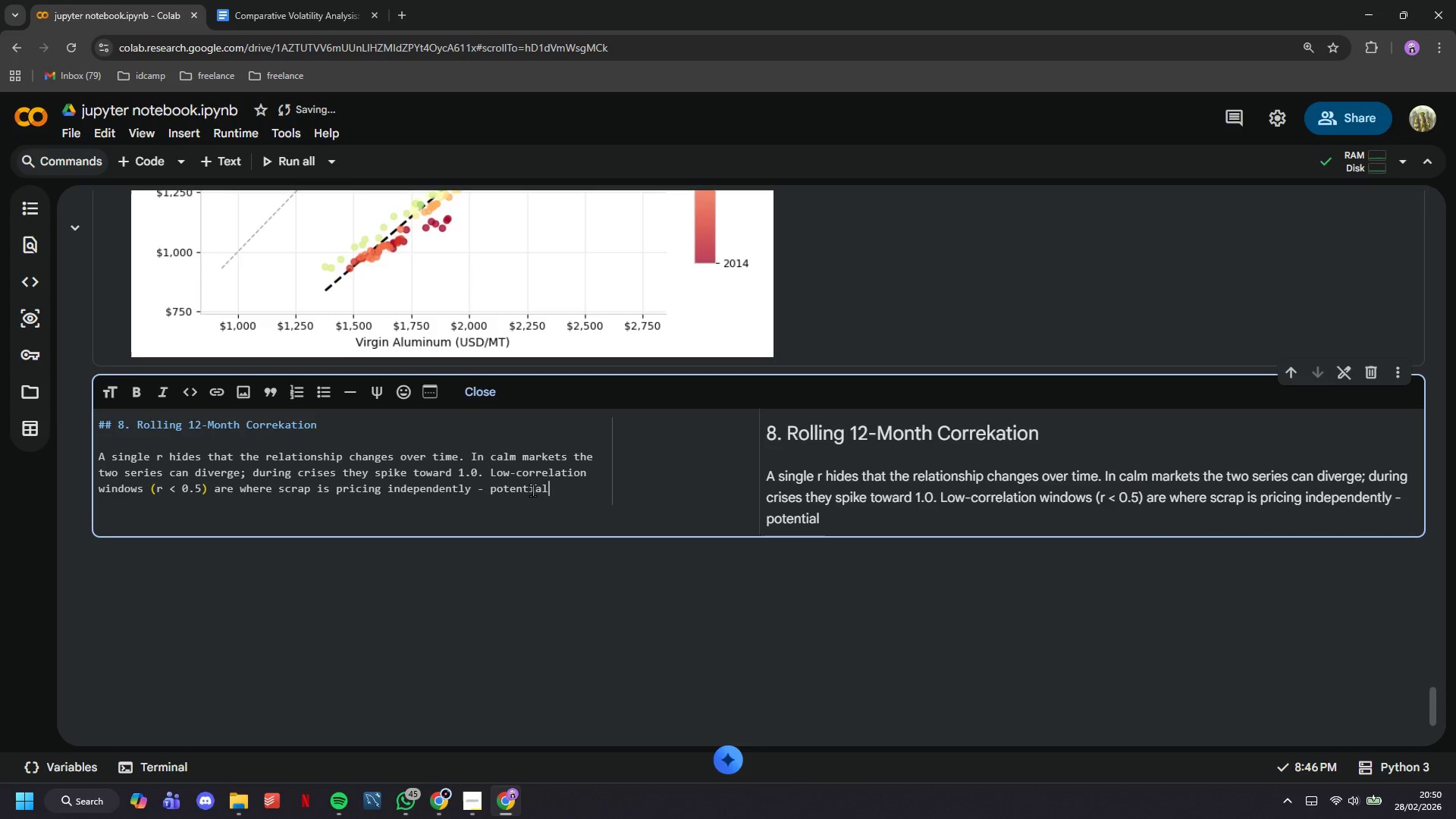 
type(oppo)
 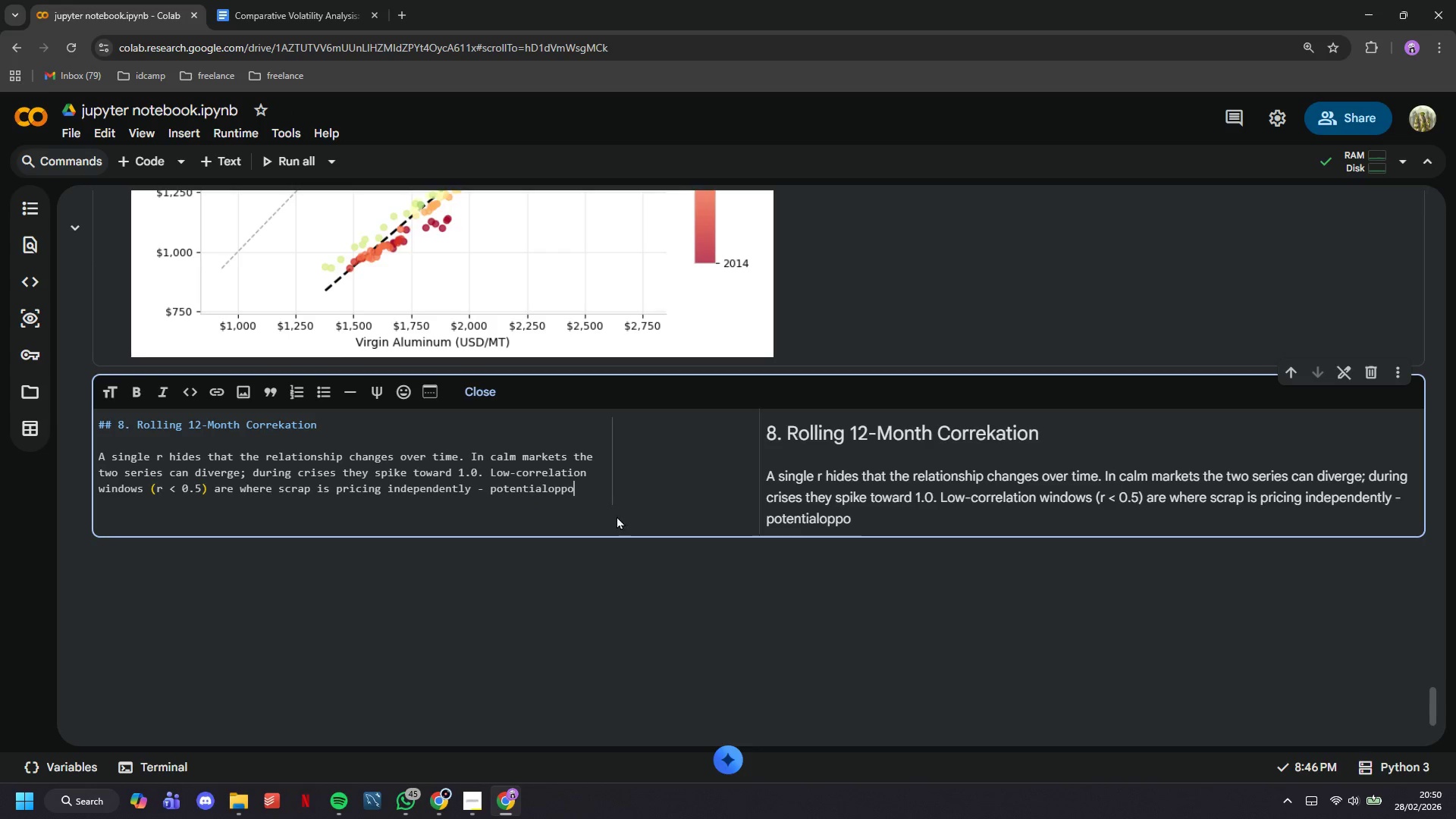 
key(Backspace)
key(Backspace)
key(Backspace)
key(Backspace)
type( oppurtunity to seperate the two supplier negotiations)
 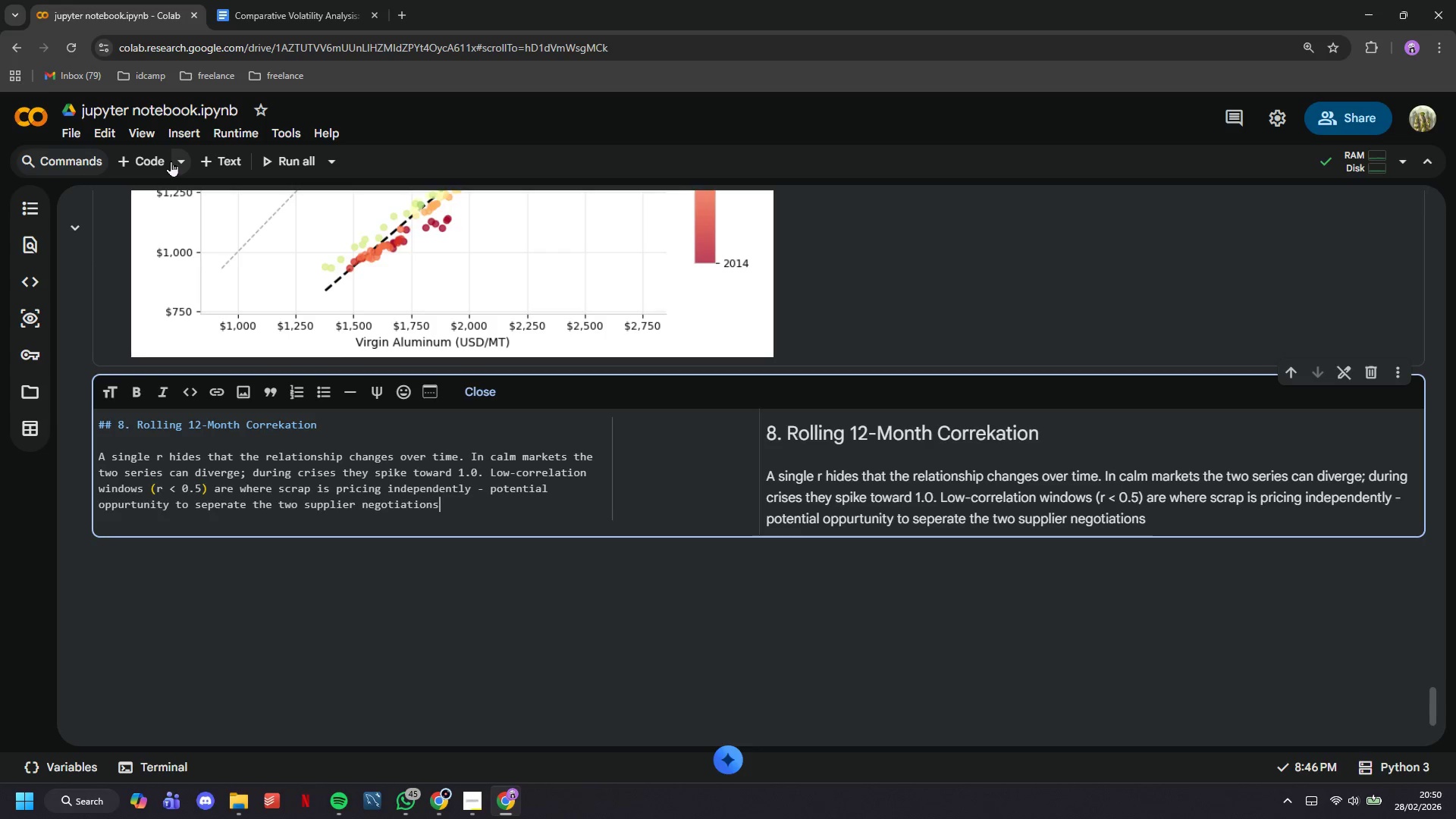 
left_click([161, 161])
 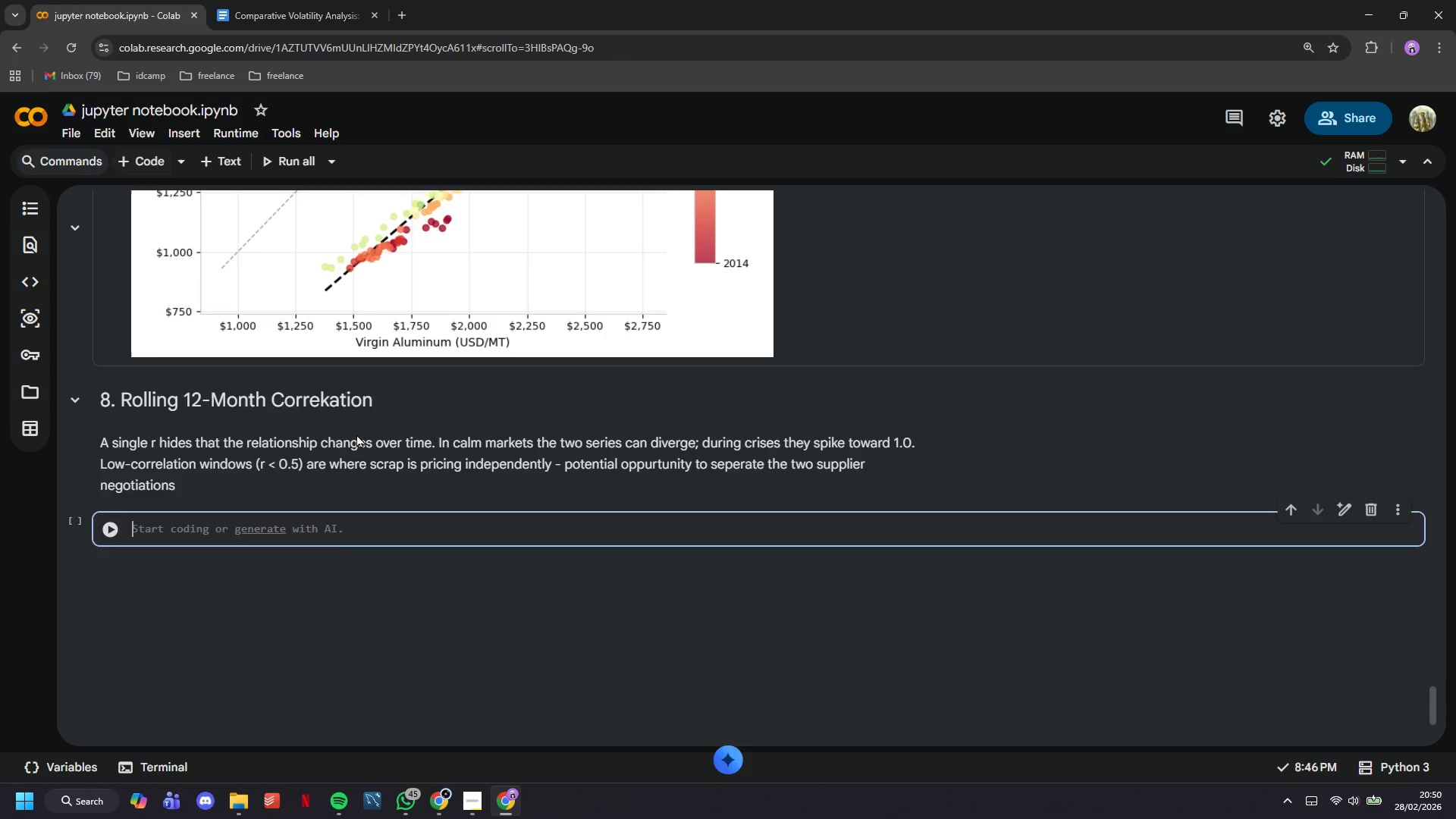 
scroll: coordinate [356, 434], scroll_direction: down, amount: 2.0
 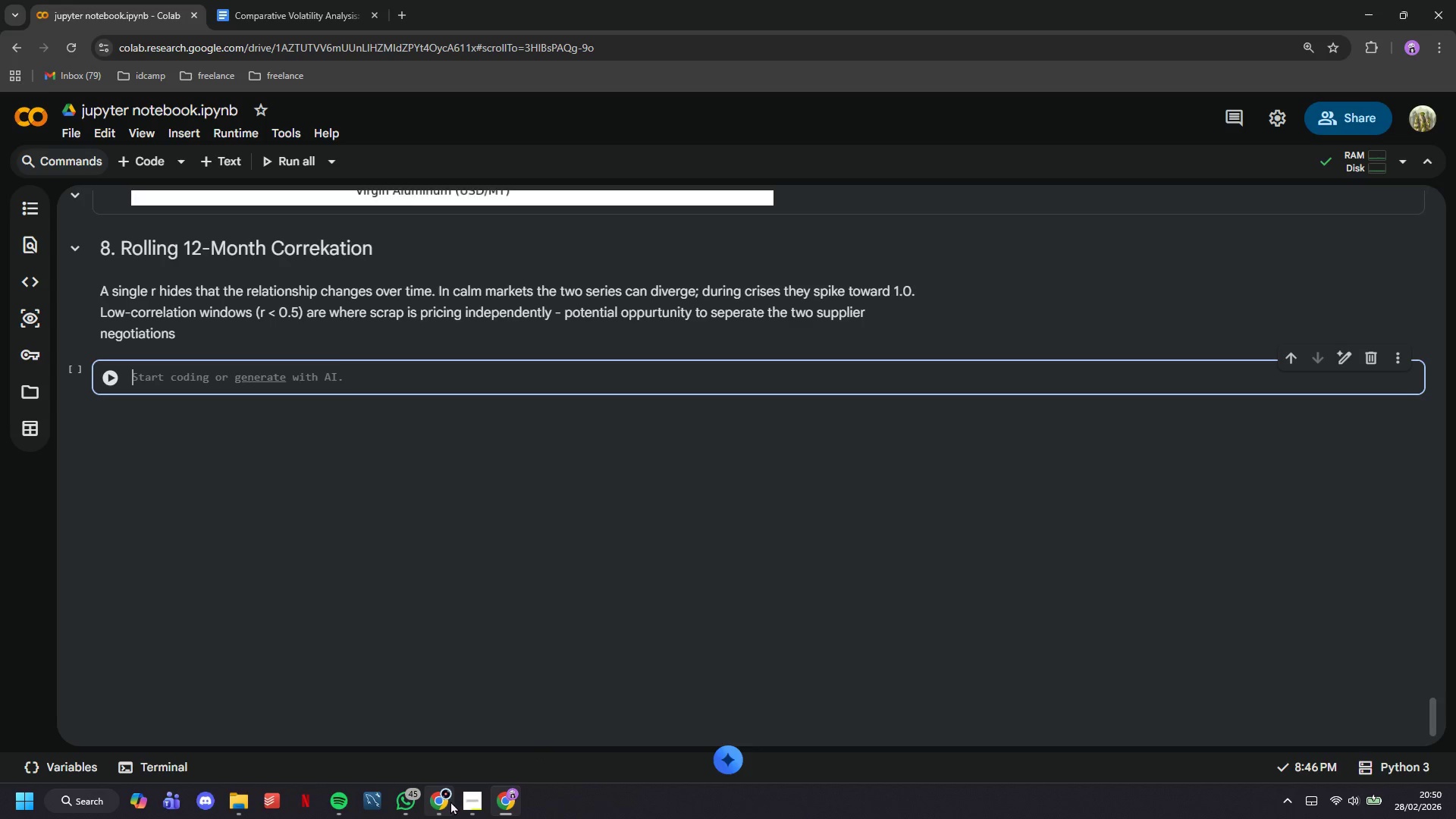 
left_click([467, 803])